 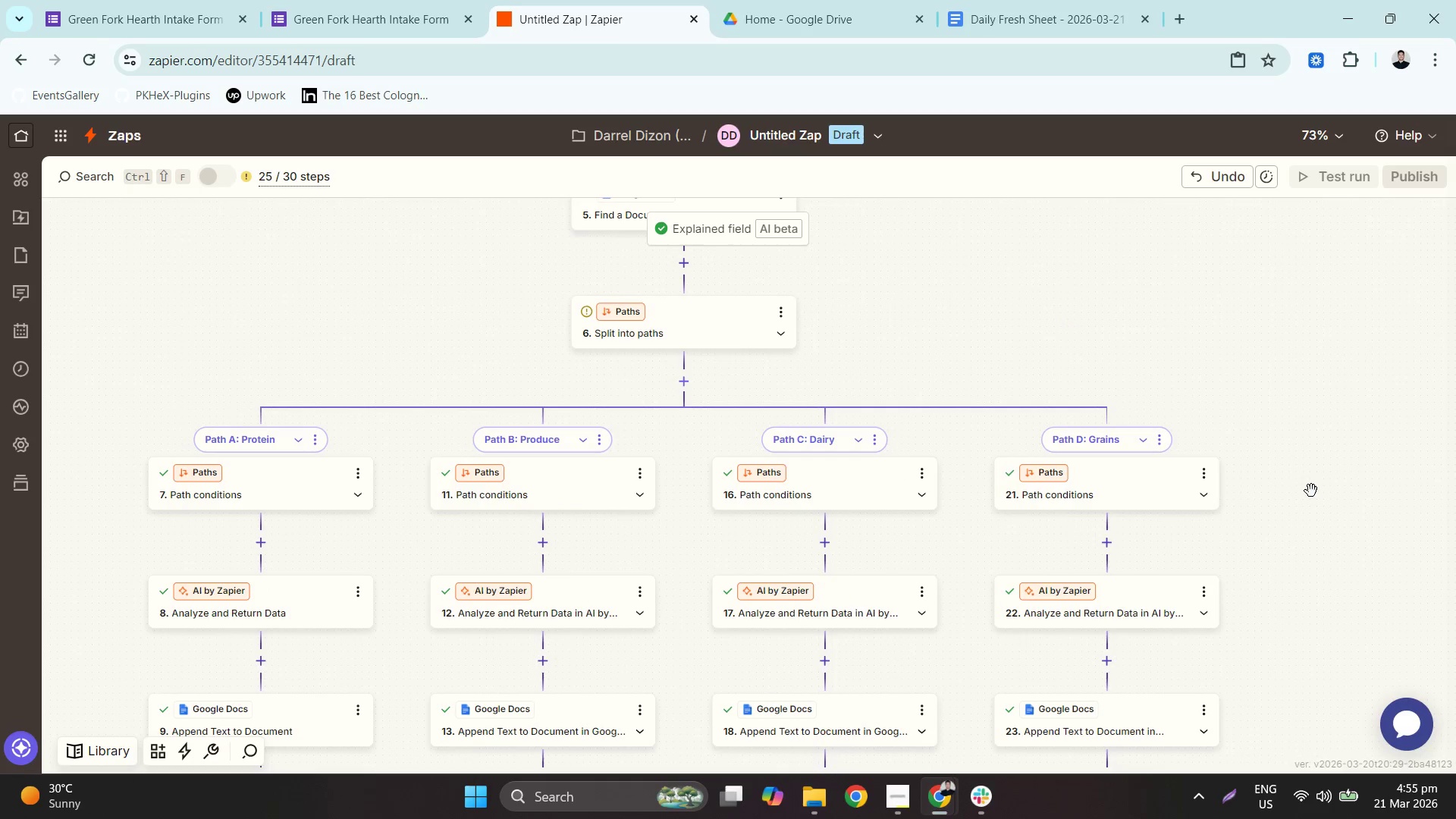 
scroll: coordinate [1340, 541], scroll_direction: up, amount: 14.0
 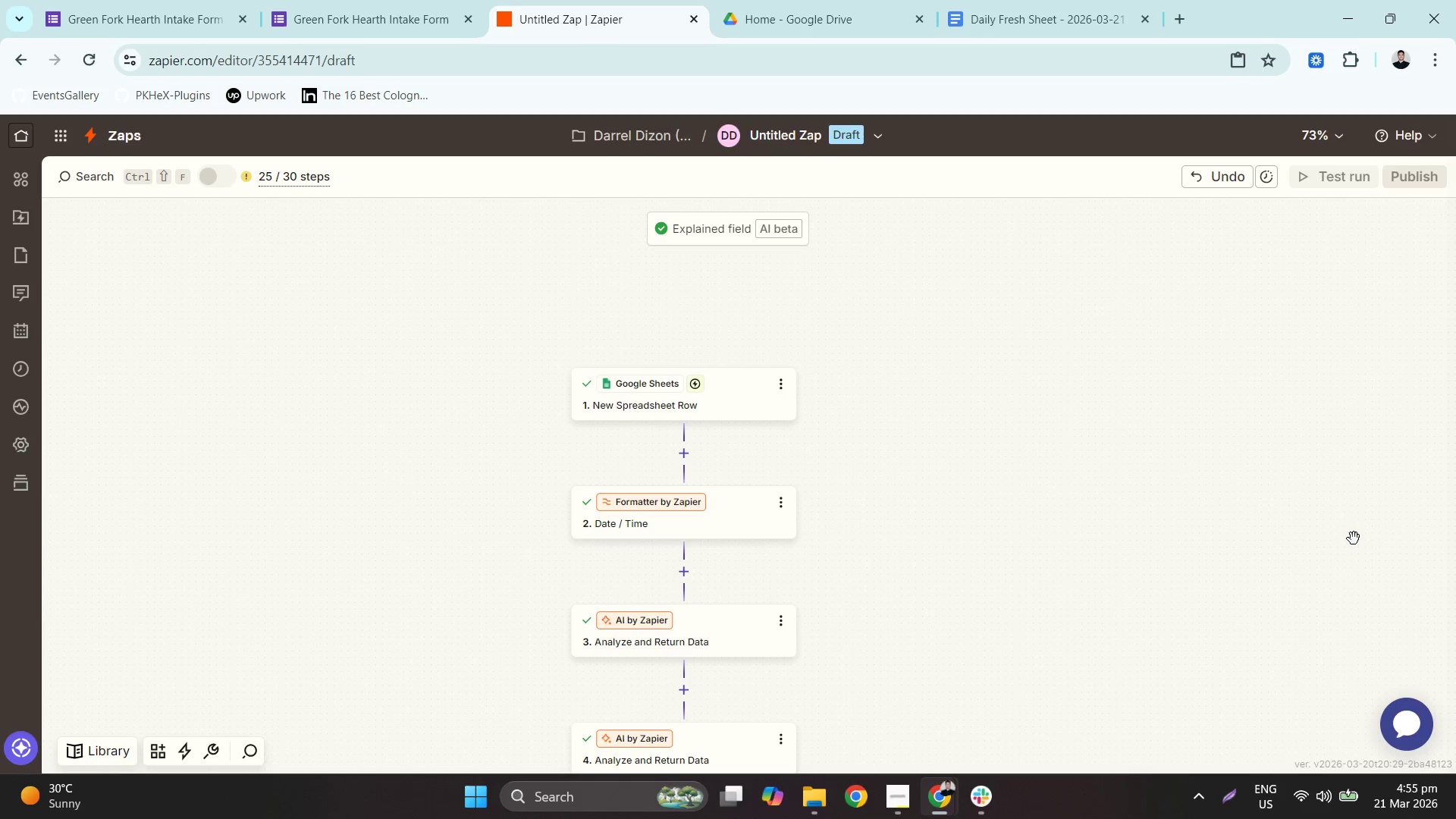 
scroll: coordinate [1341, 540], scroll_direction: down, amount: 6.0
 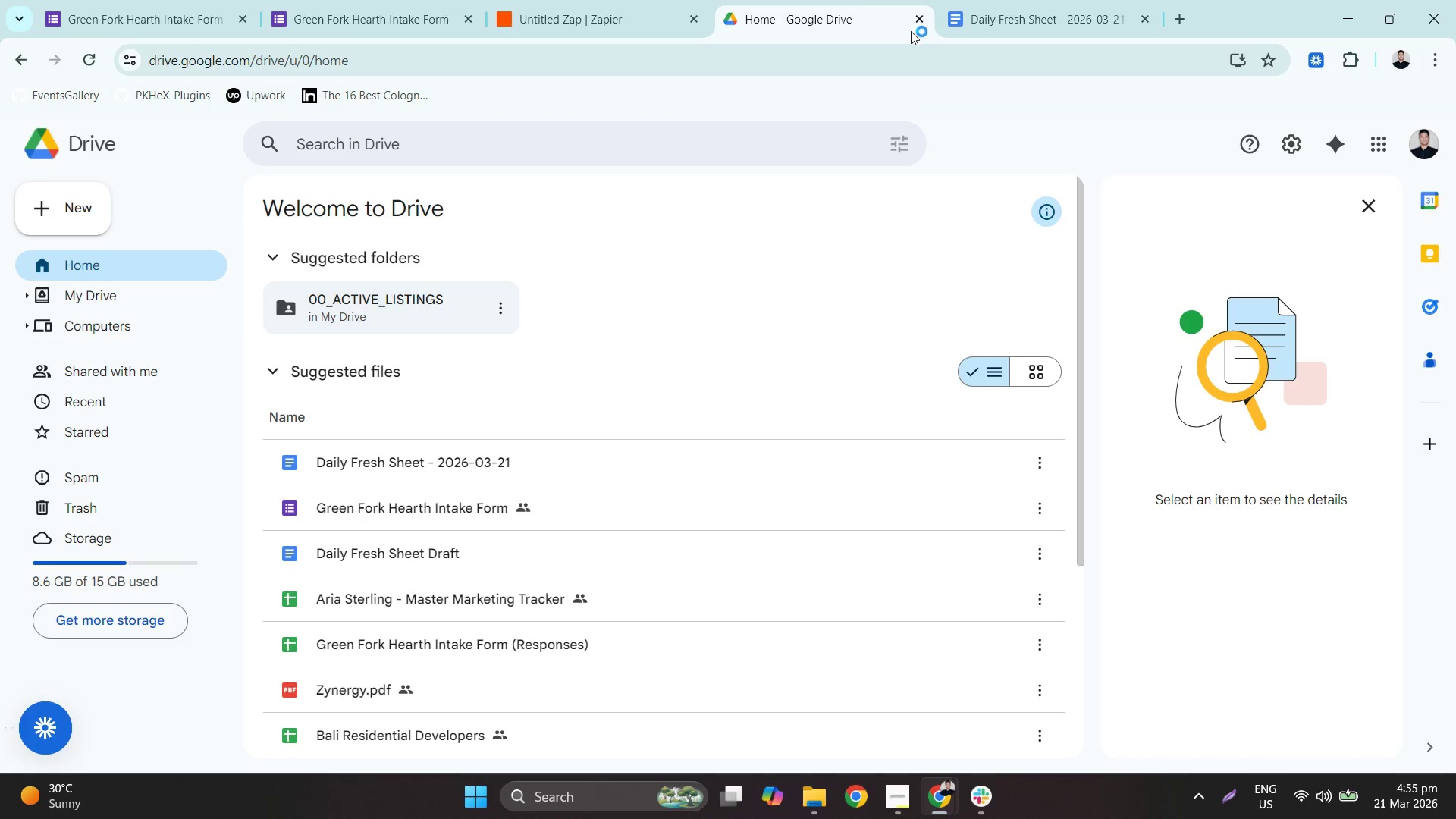 
left_click([372, 0])
 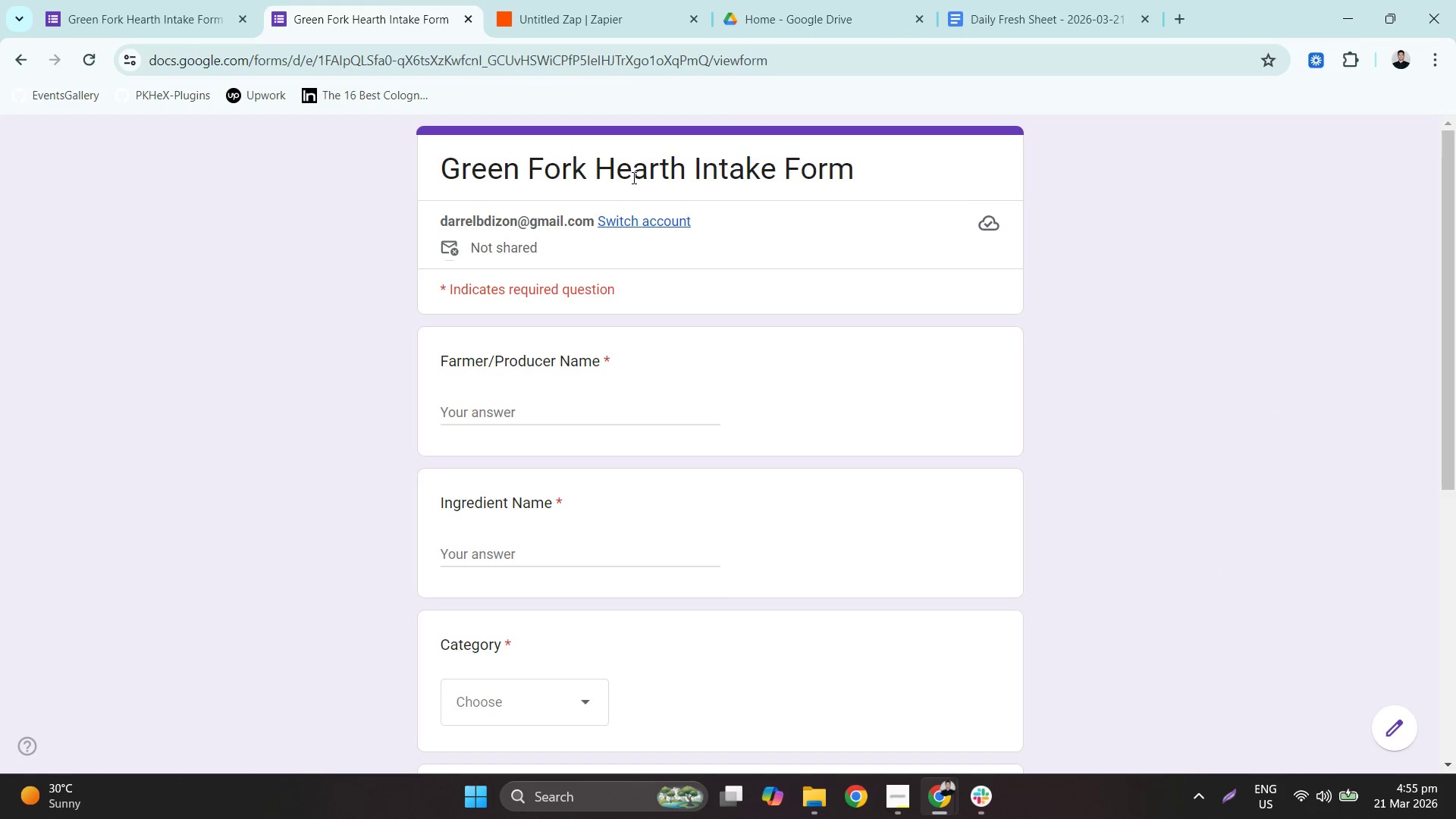 
double_click([1137, 0])
 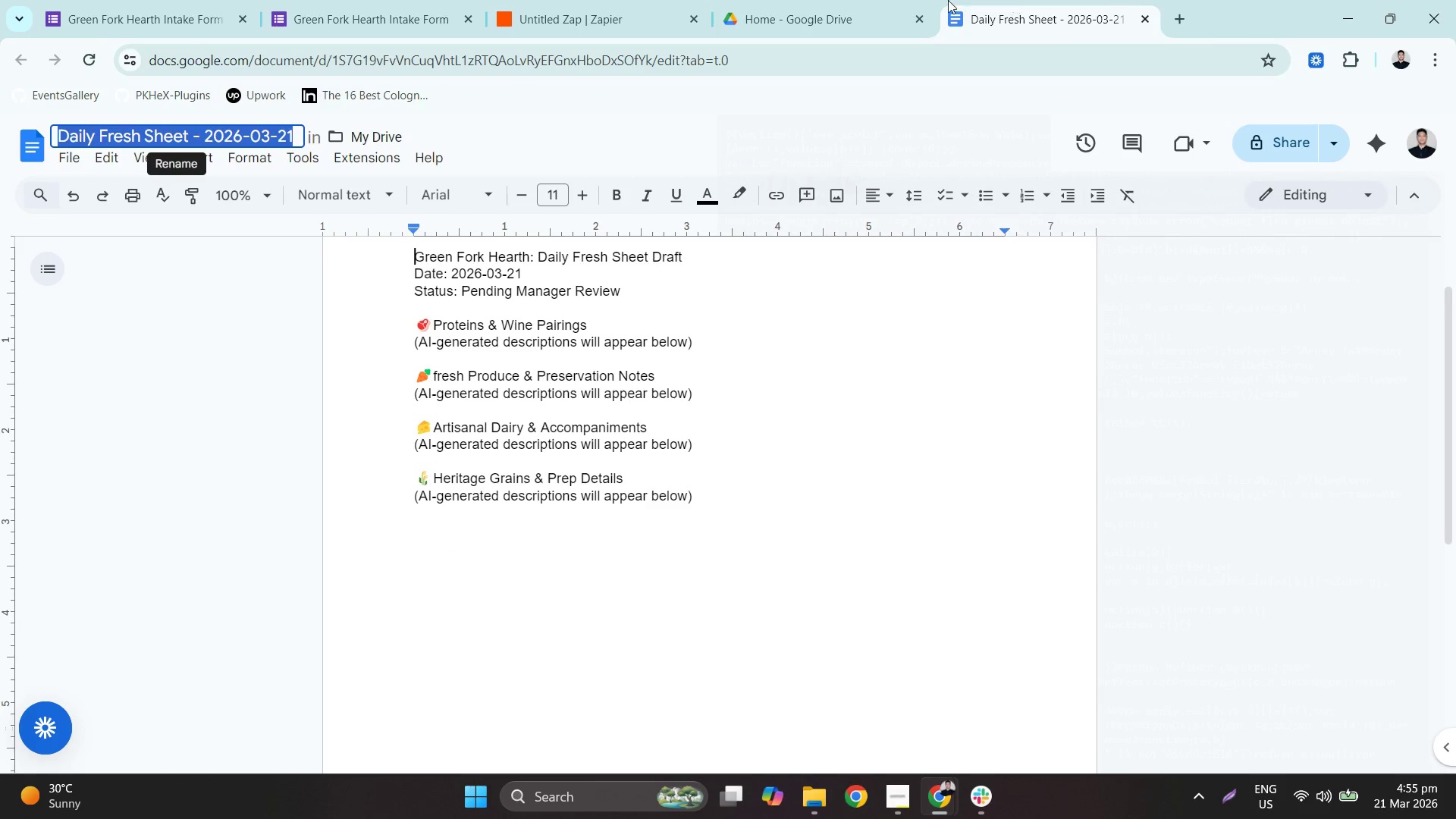 
left_click([927, 0])
 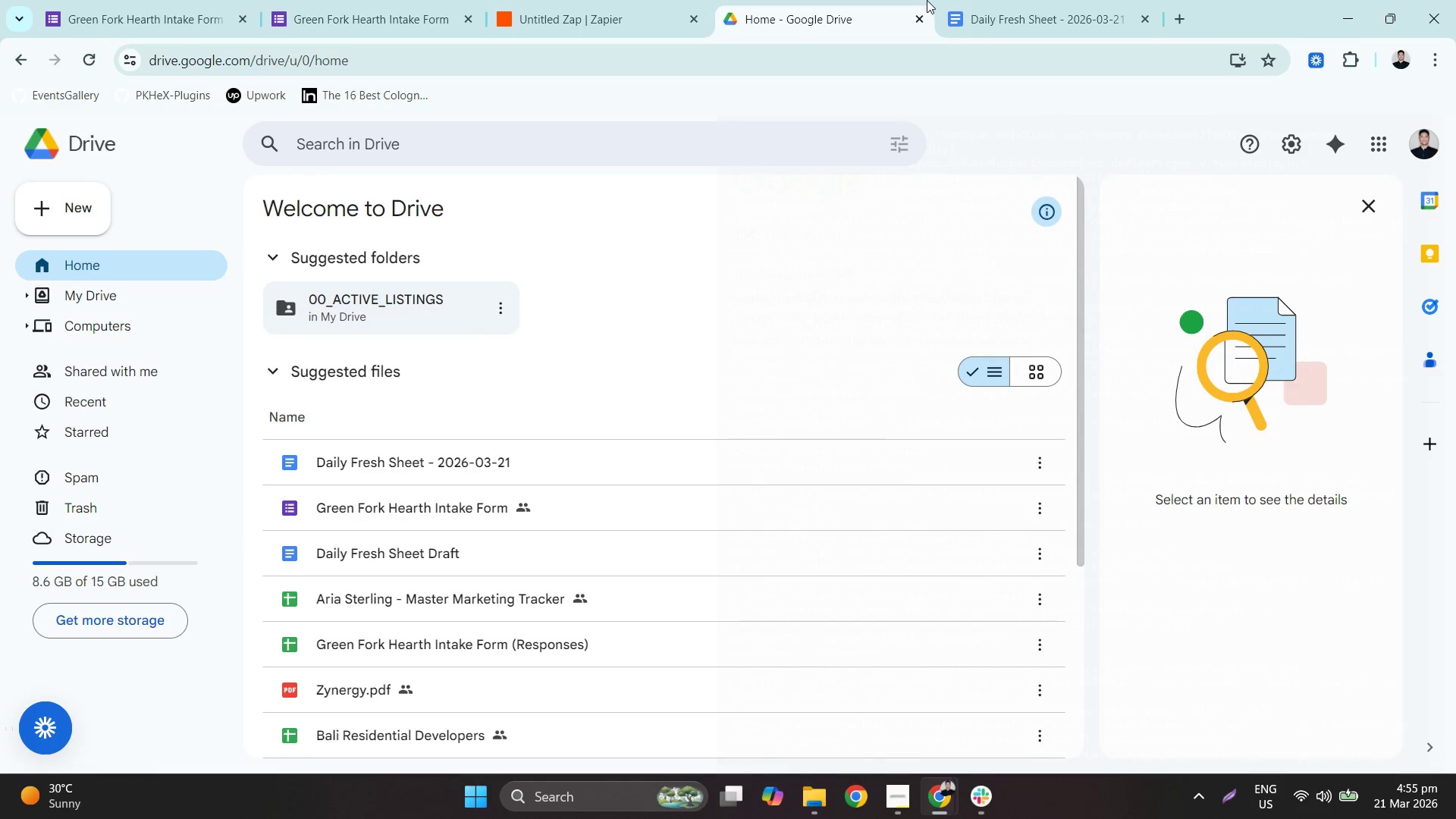 
left_click([1035, 0])
 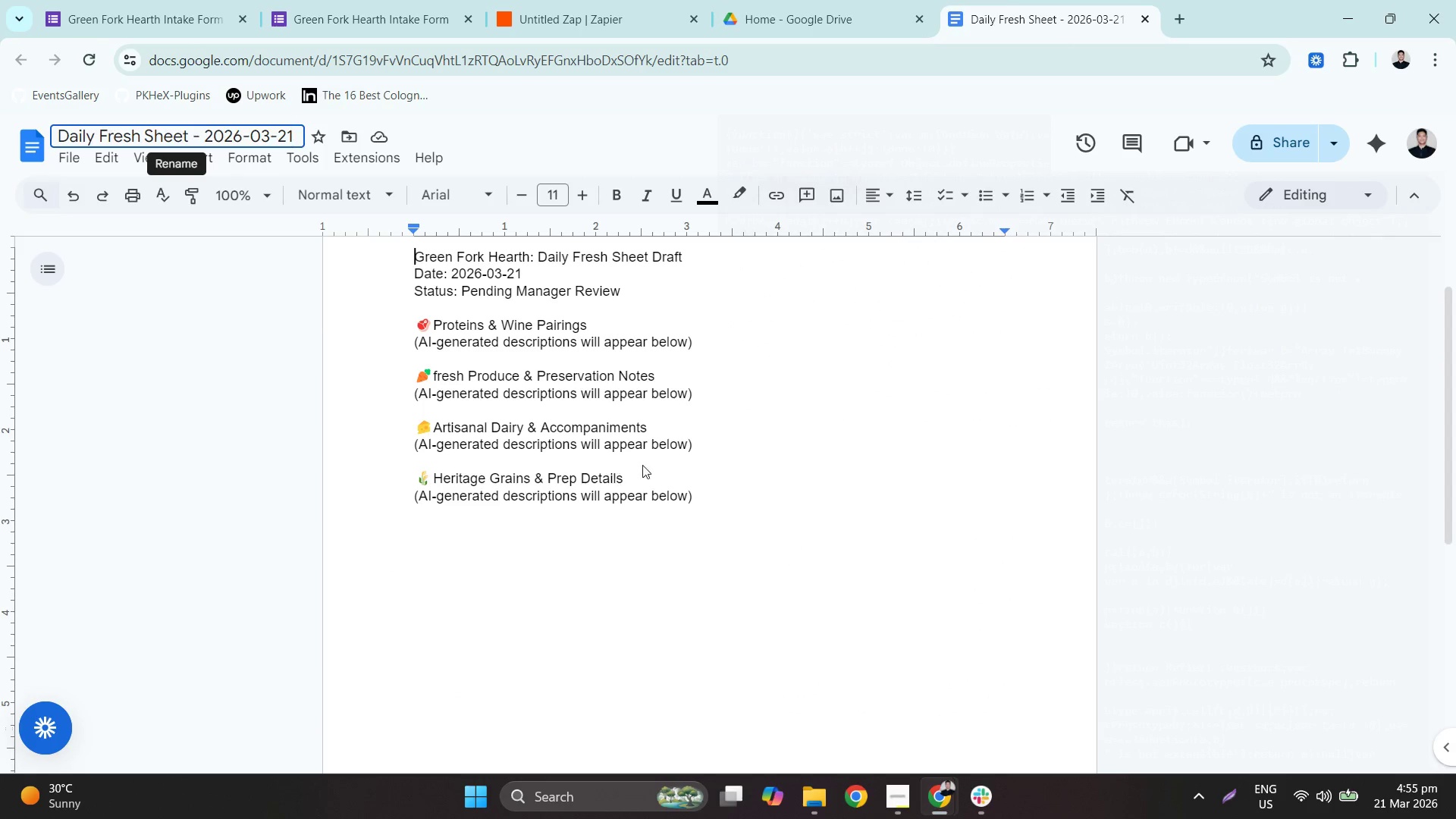 
left_click([719, 492])
 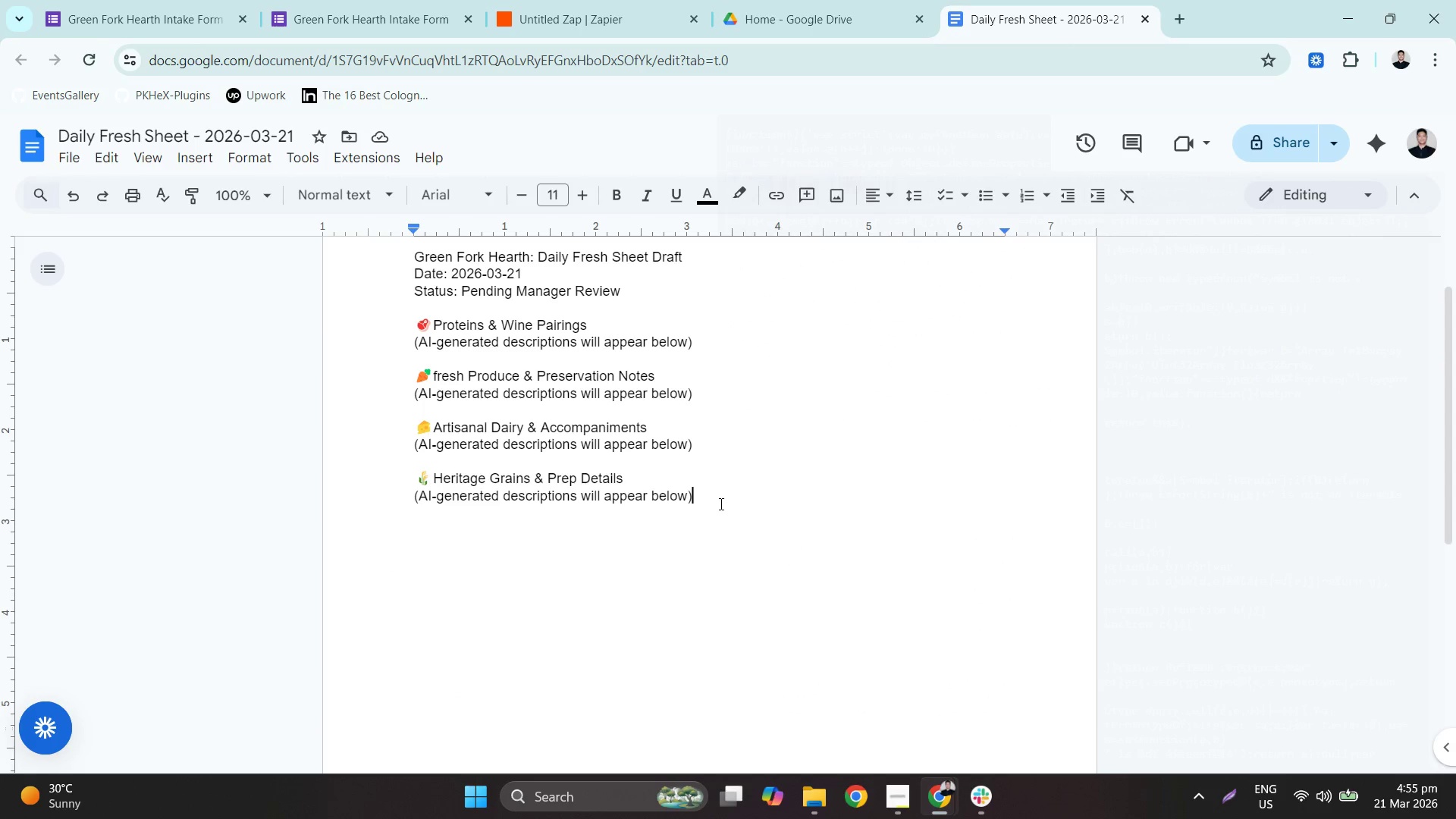 
left_click_drag(start_coordinate=[720, 504], to_coordinate=[375, 318])
 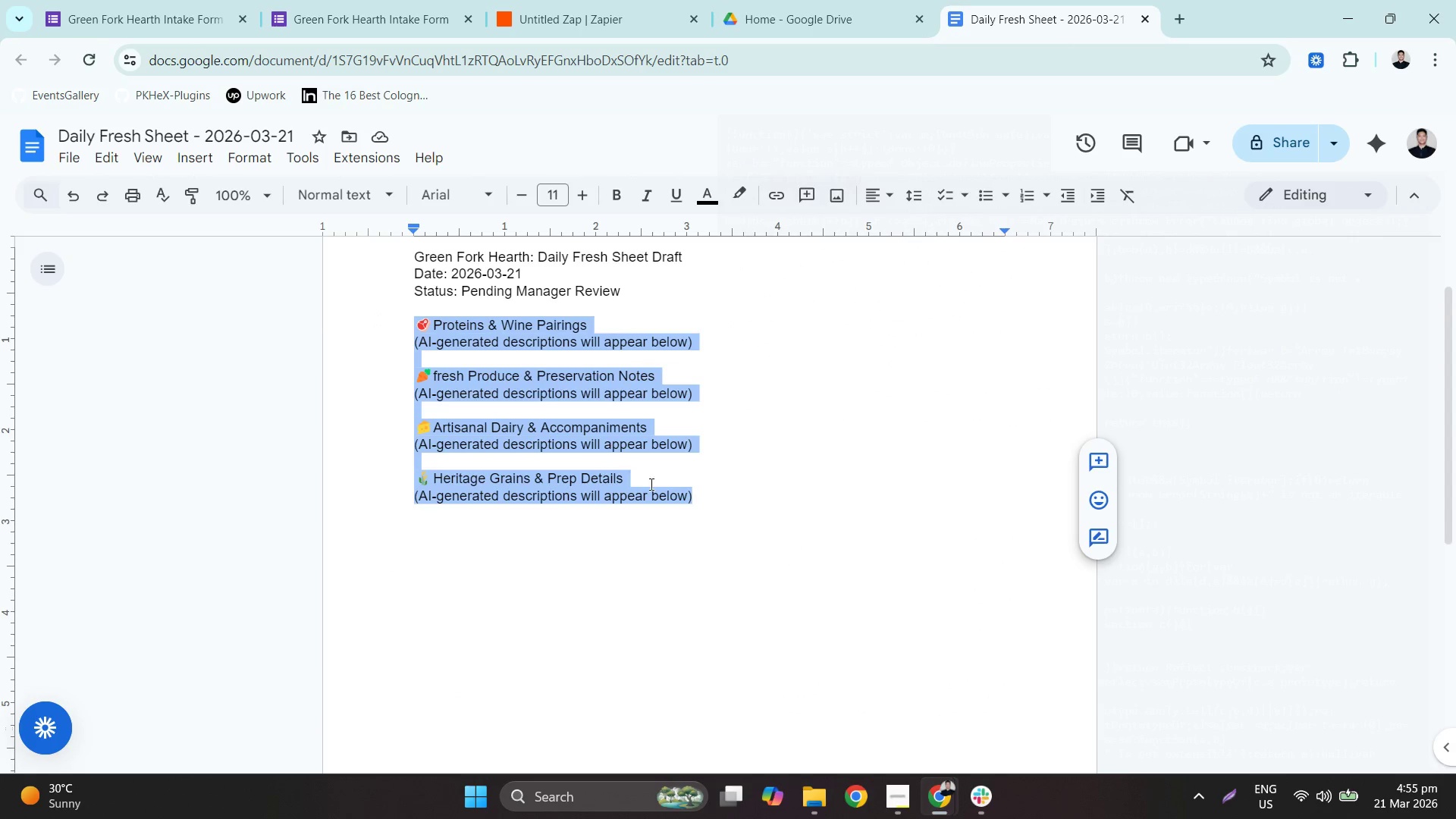 
key(Backspace)
 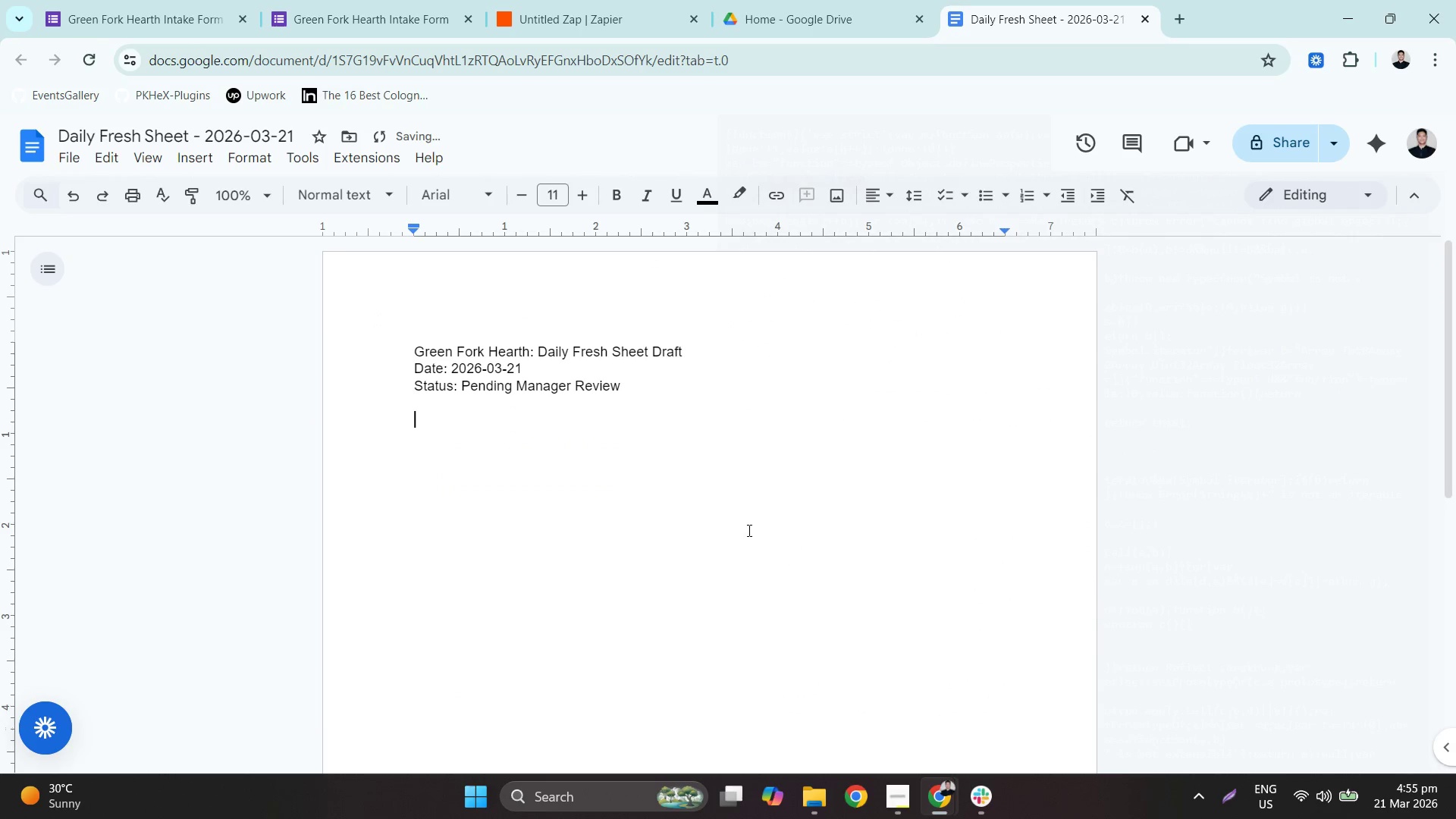 
scroll: coordinate [681, 497], scroll_direction: up, amount: 2.0
 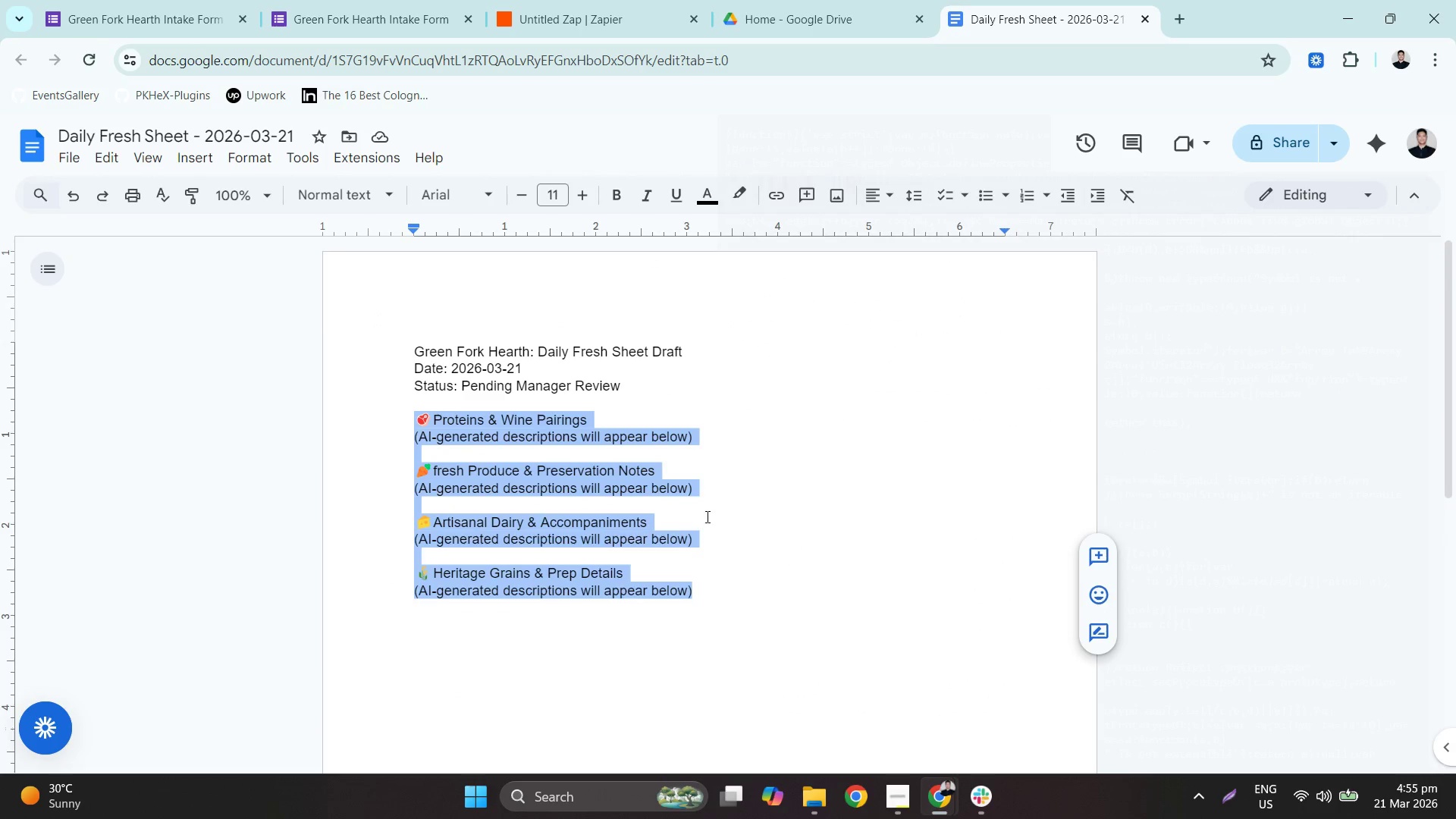 
key(Backspace)
 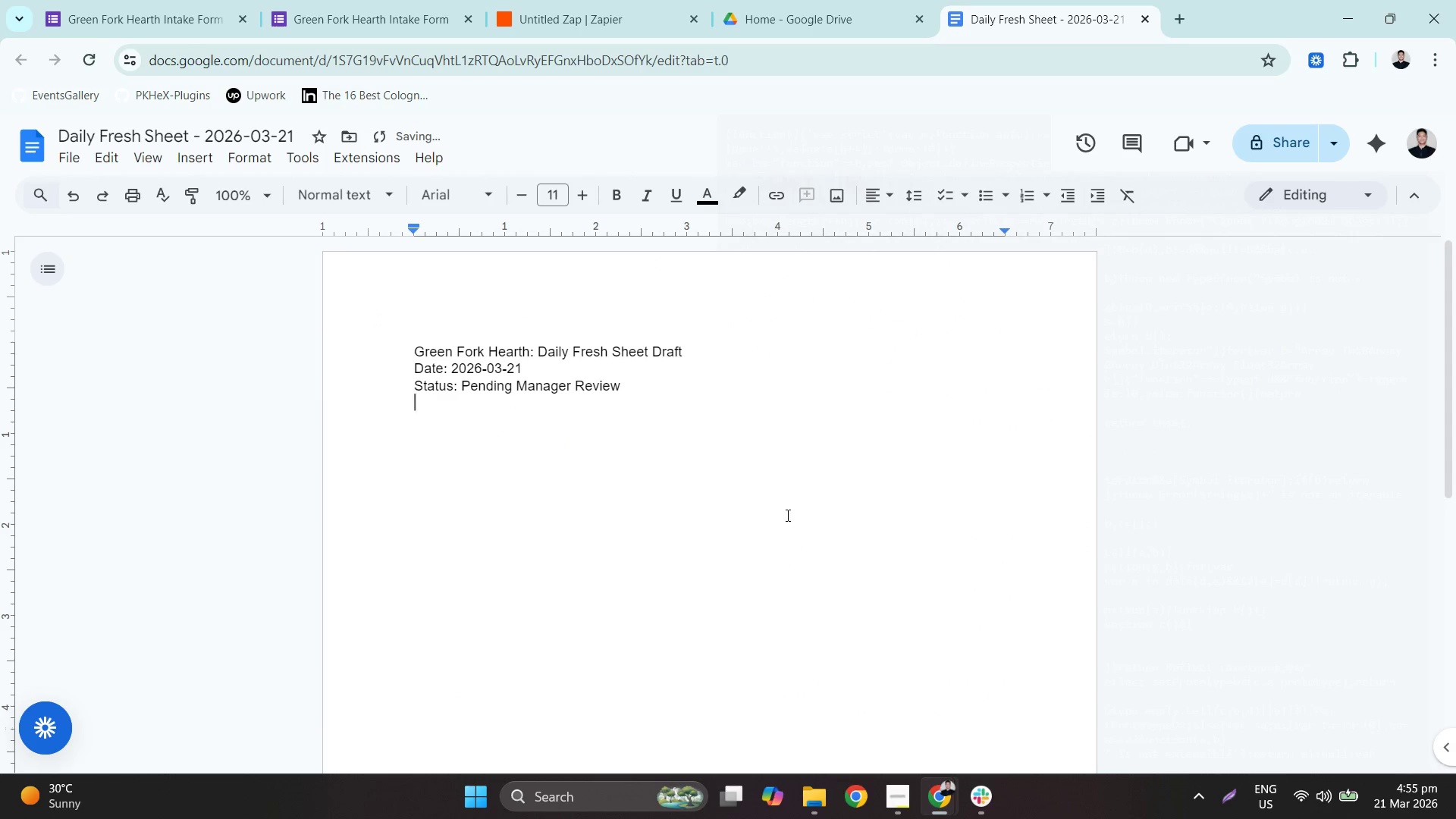 
key(Enter)
 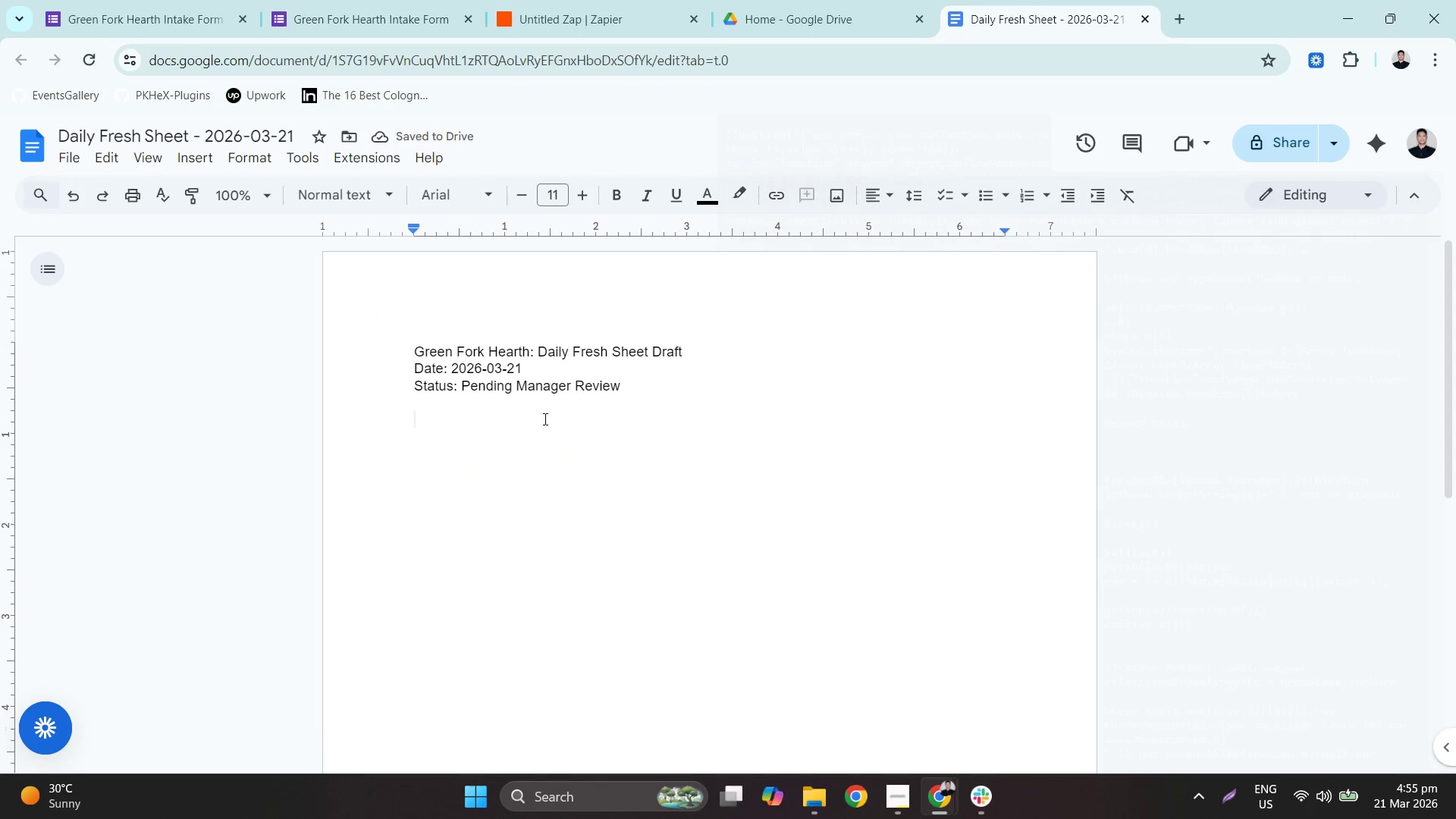 
wait(5.22)
 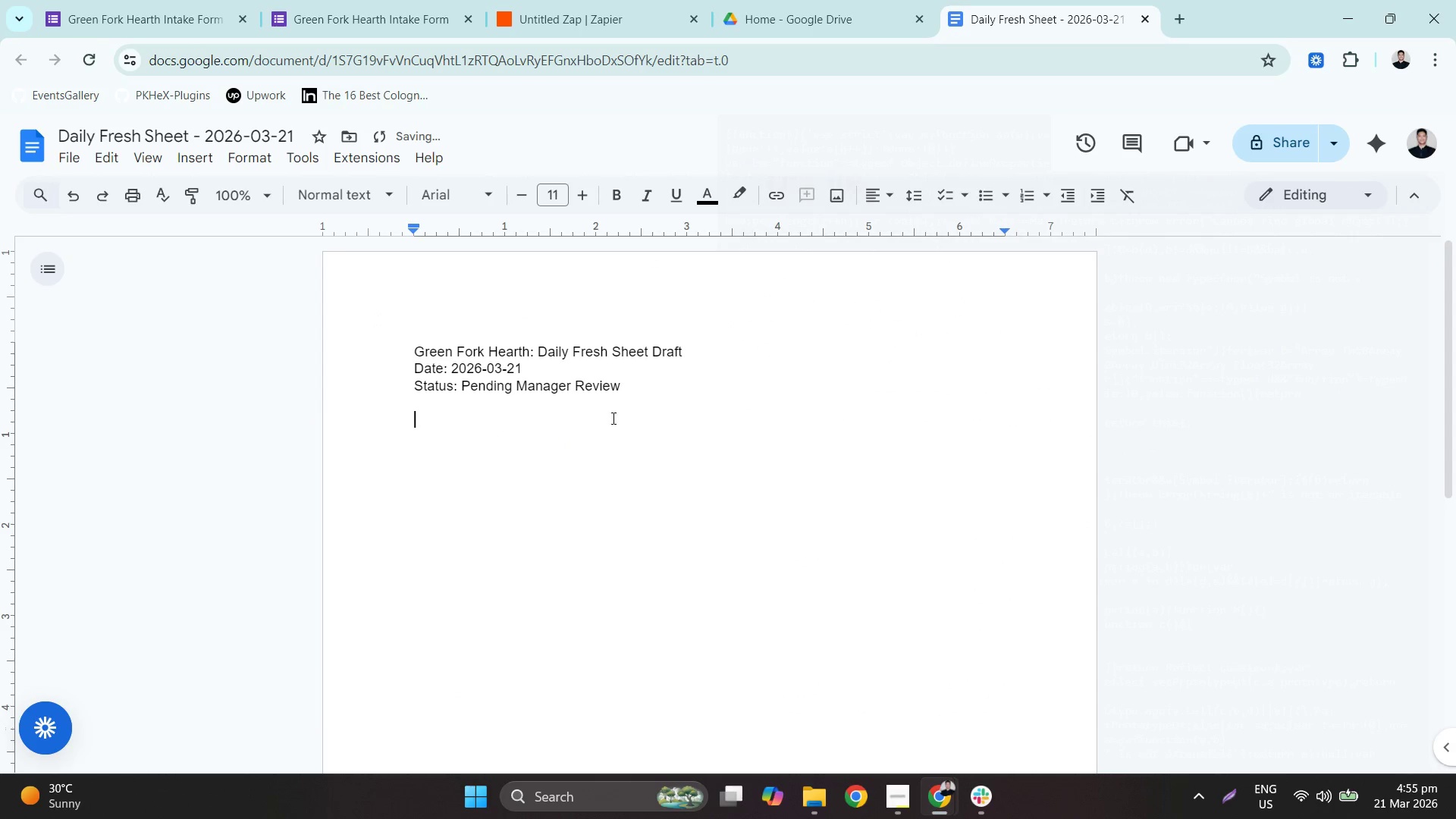 
left_click([161, 0])
 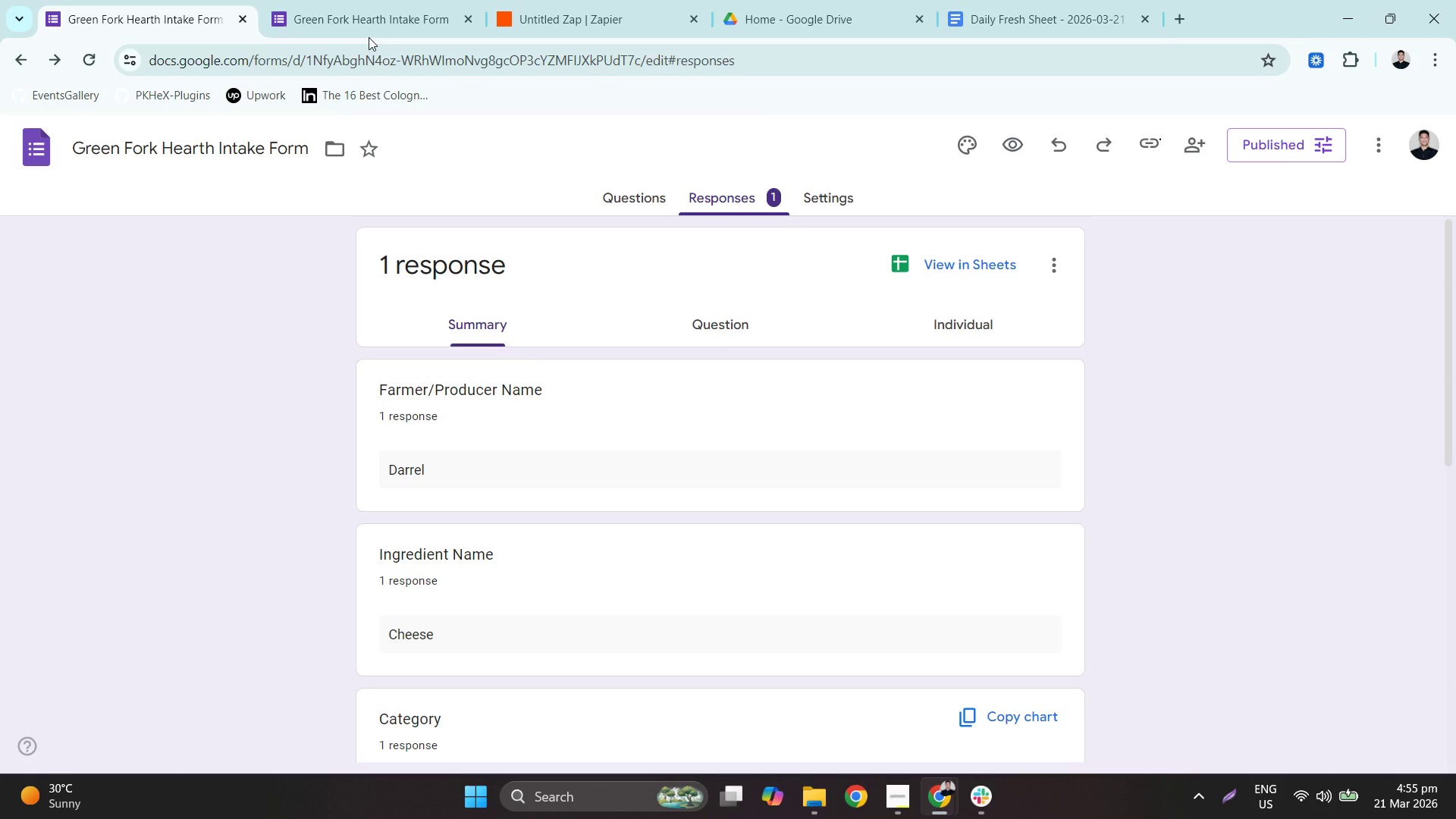 
left_click([368, 22])
 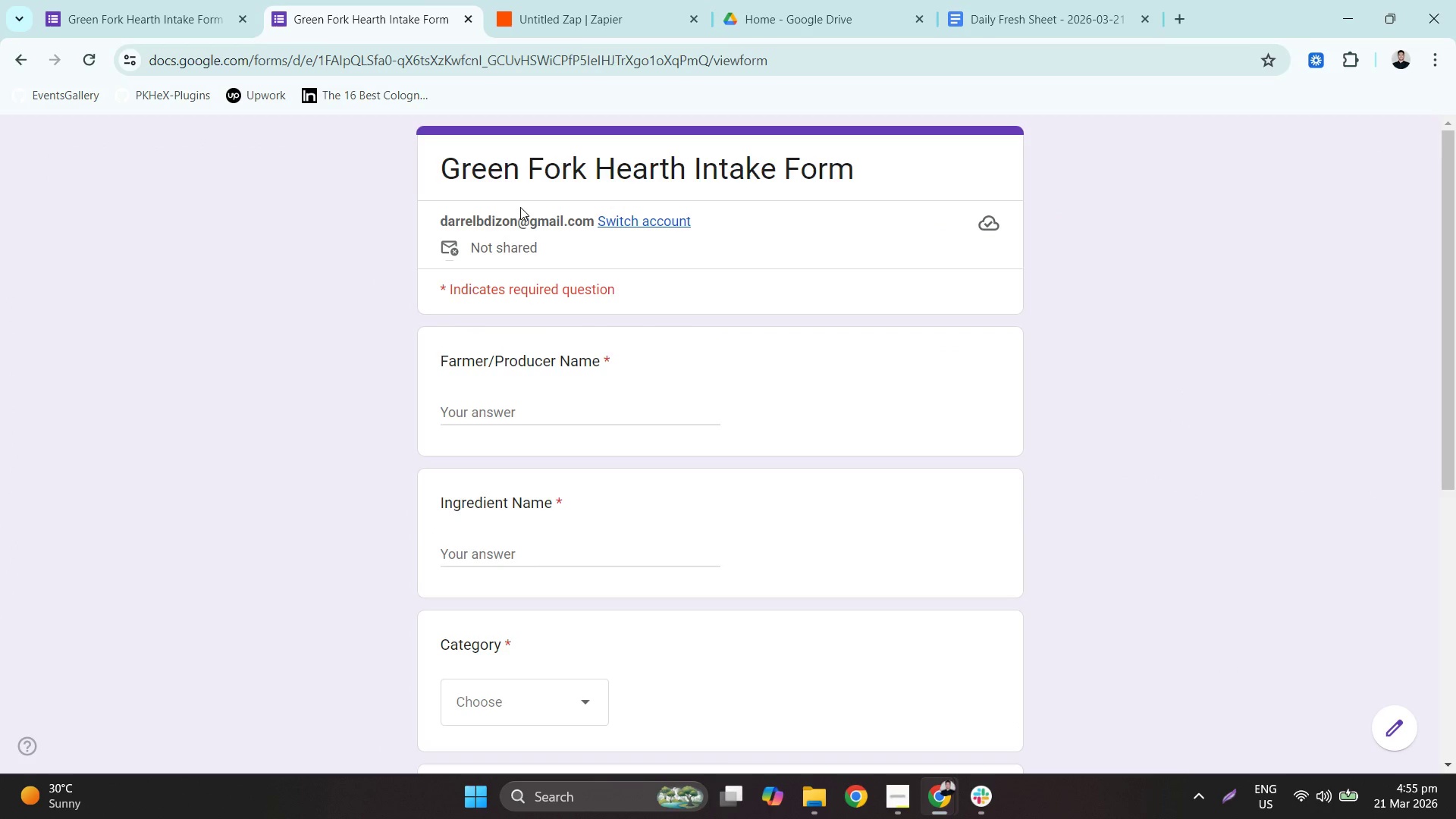 
wait(9.27)
 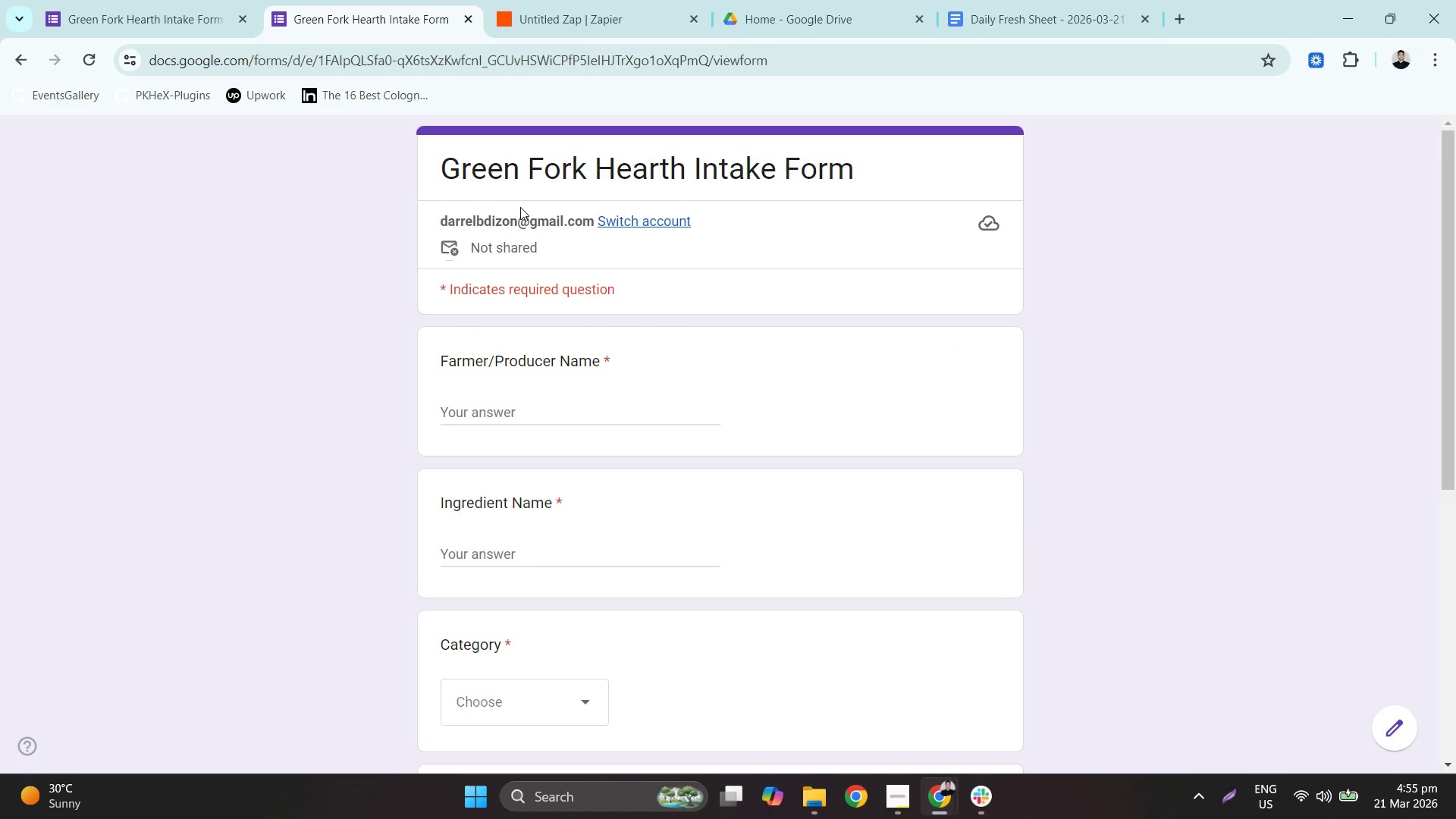 
left_click([969, 796])
 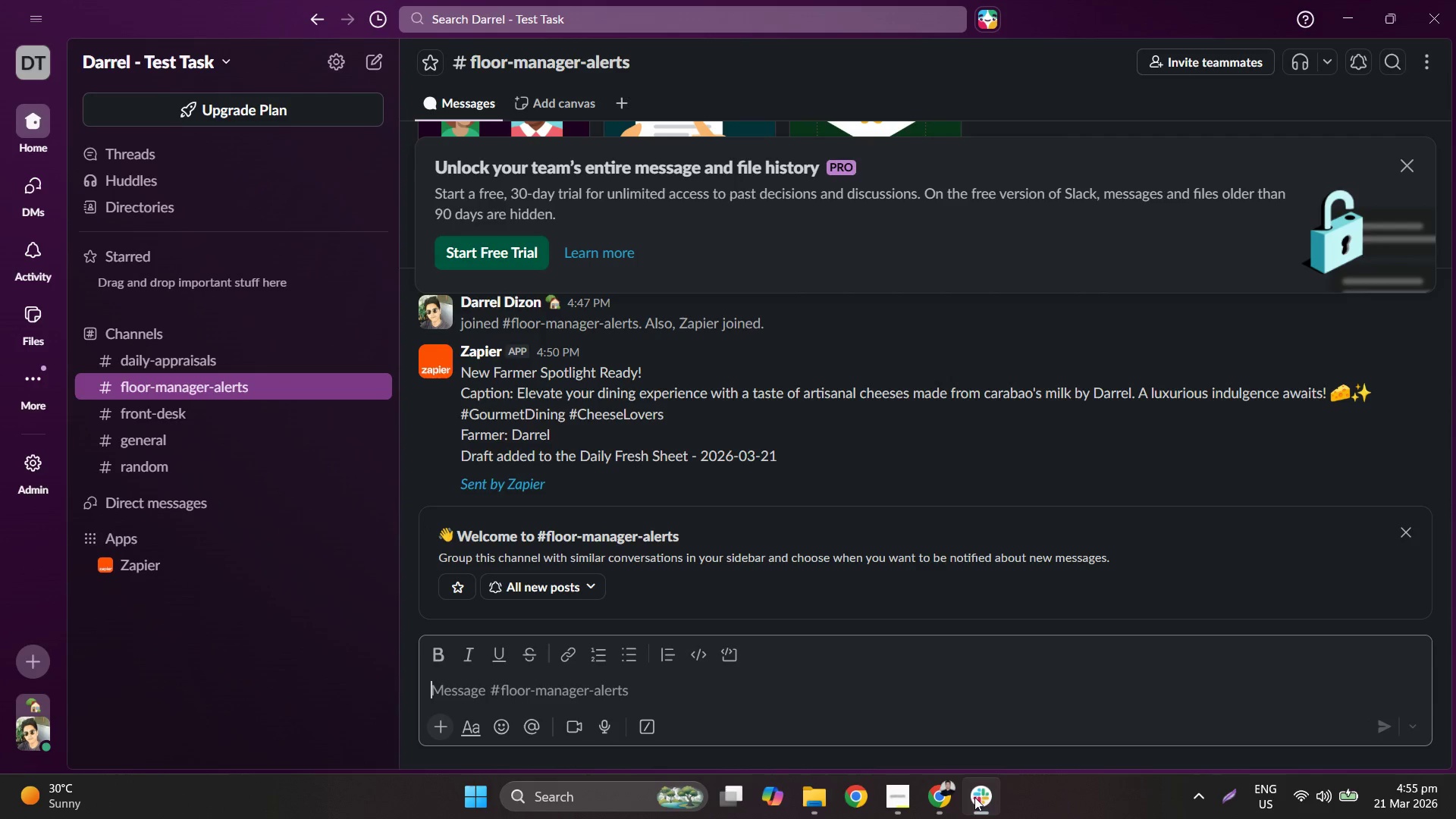 
left_click([1455, 0])
 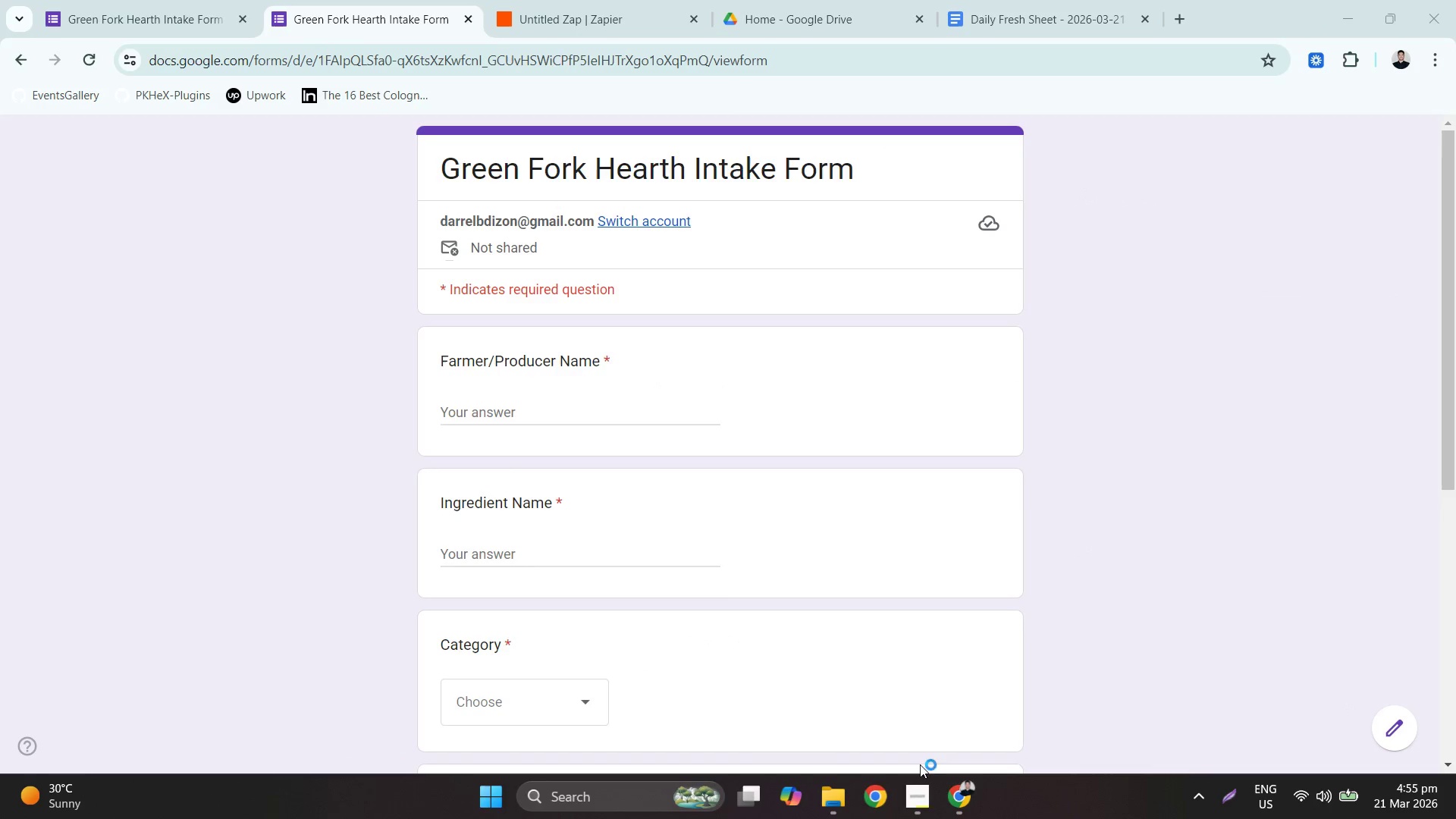 
left_click([917, 793])